 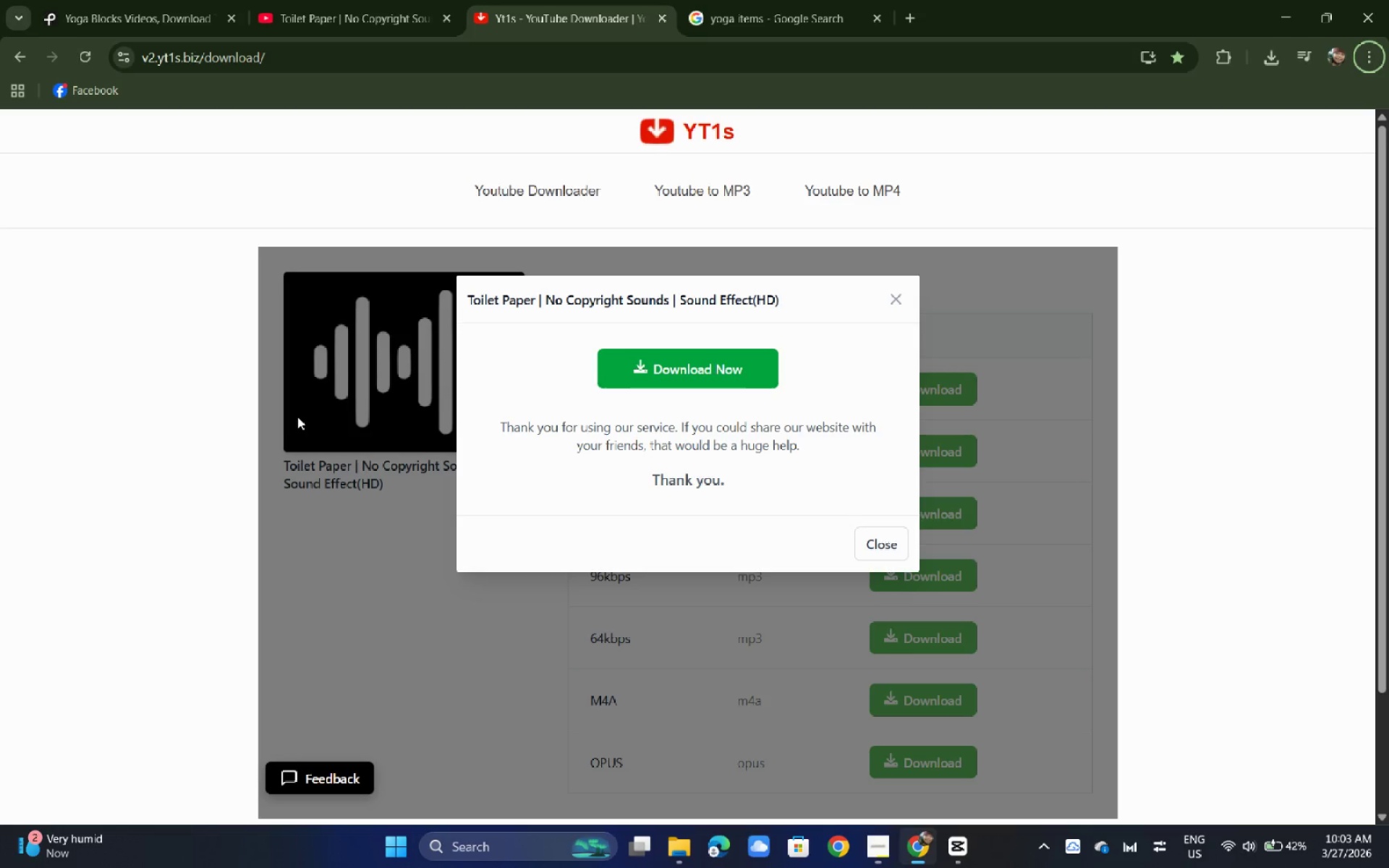 
key(Alt+Tab)
 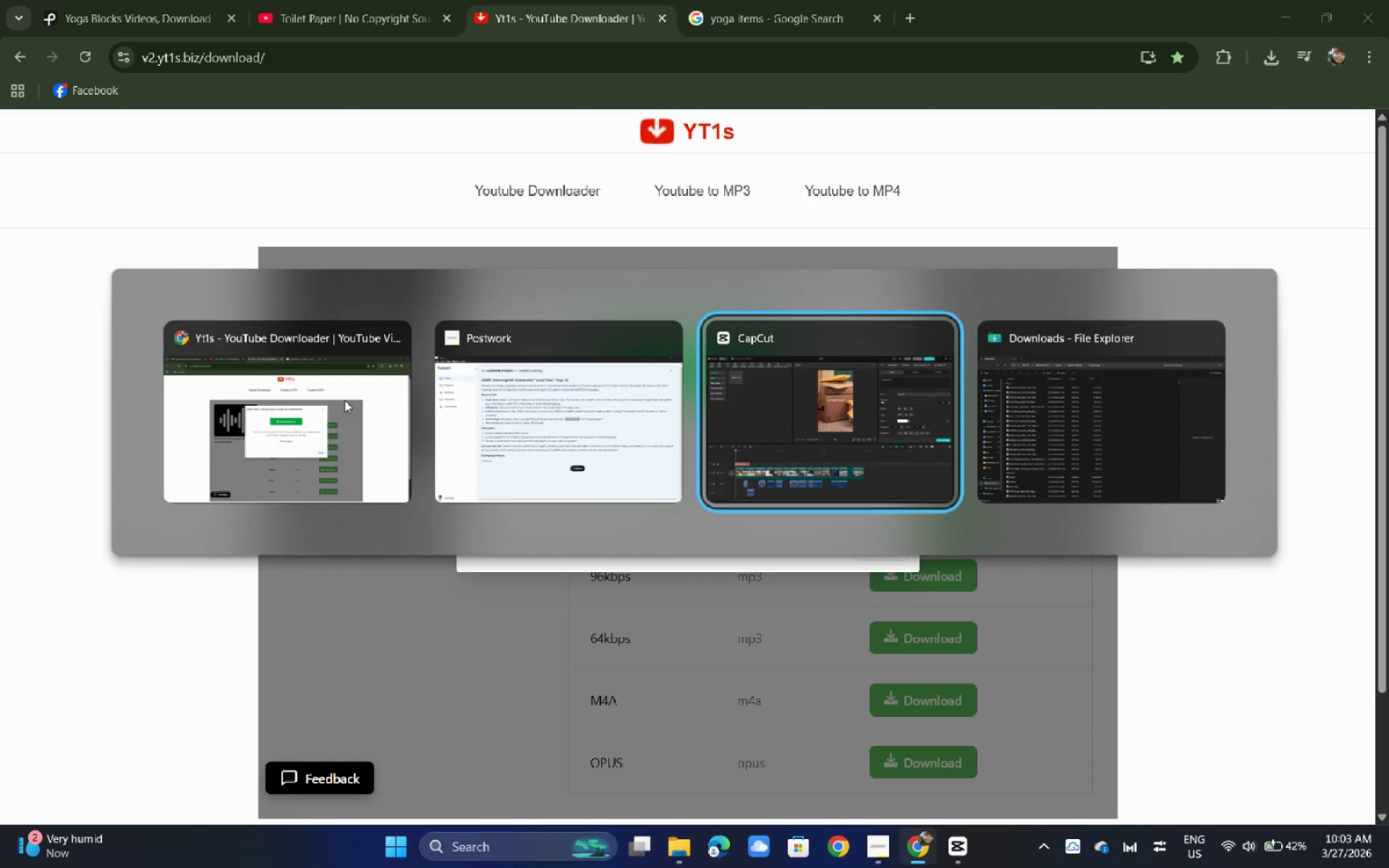 
key(Alt+Tab)
 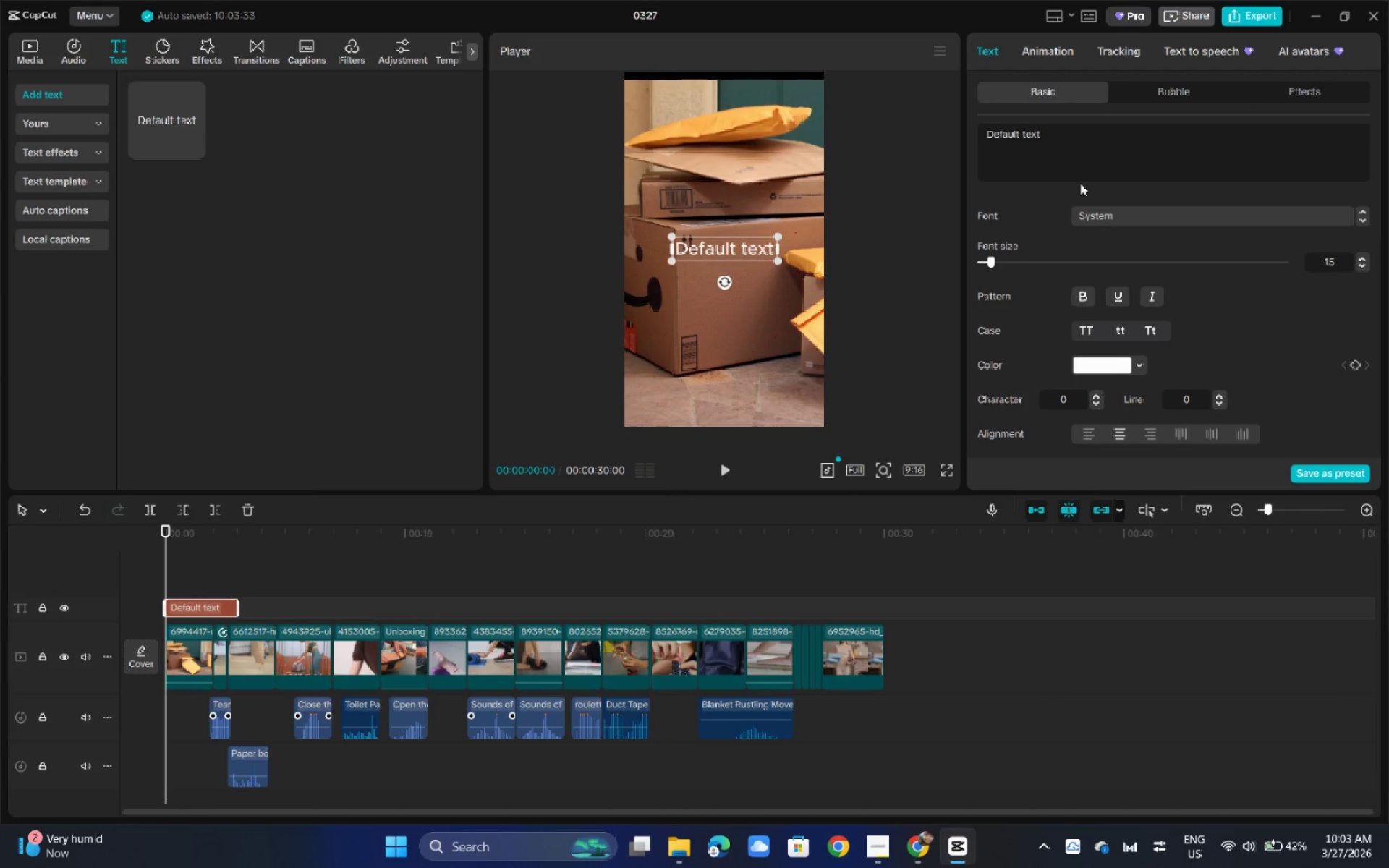 
double_click([1079, 161])
 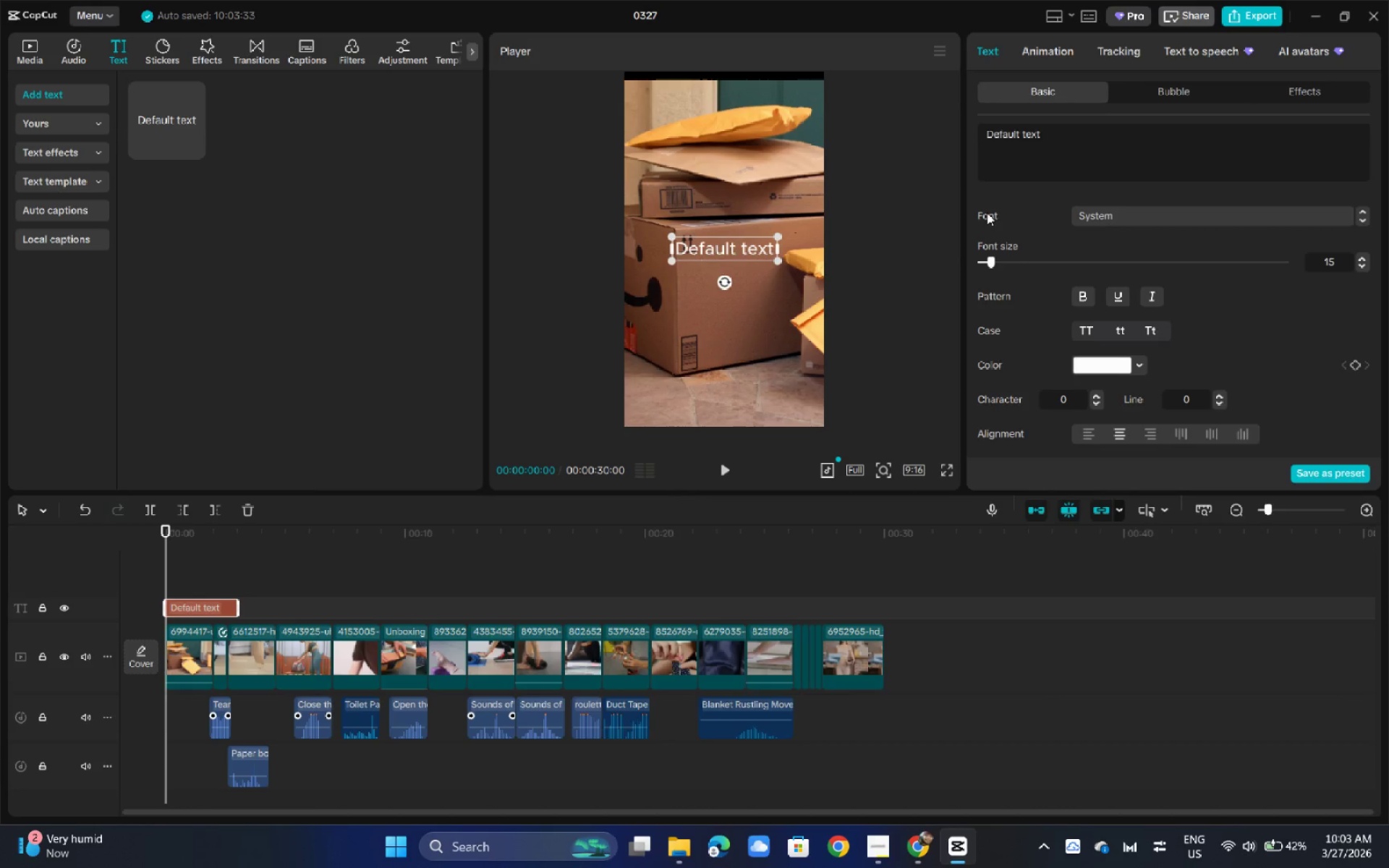 
key(Control+A)
 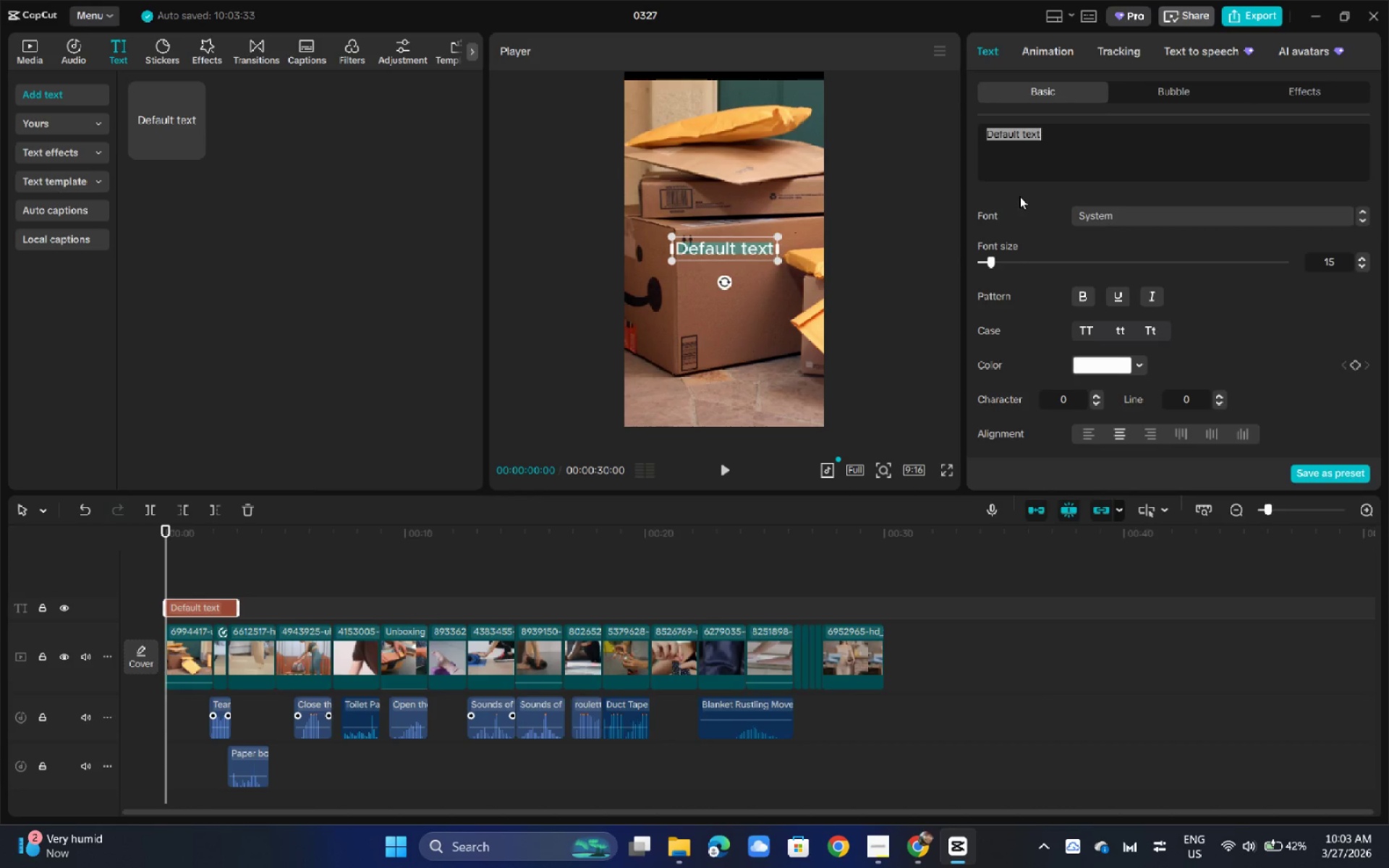 
key(Control+V)
 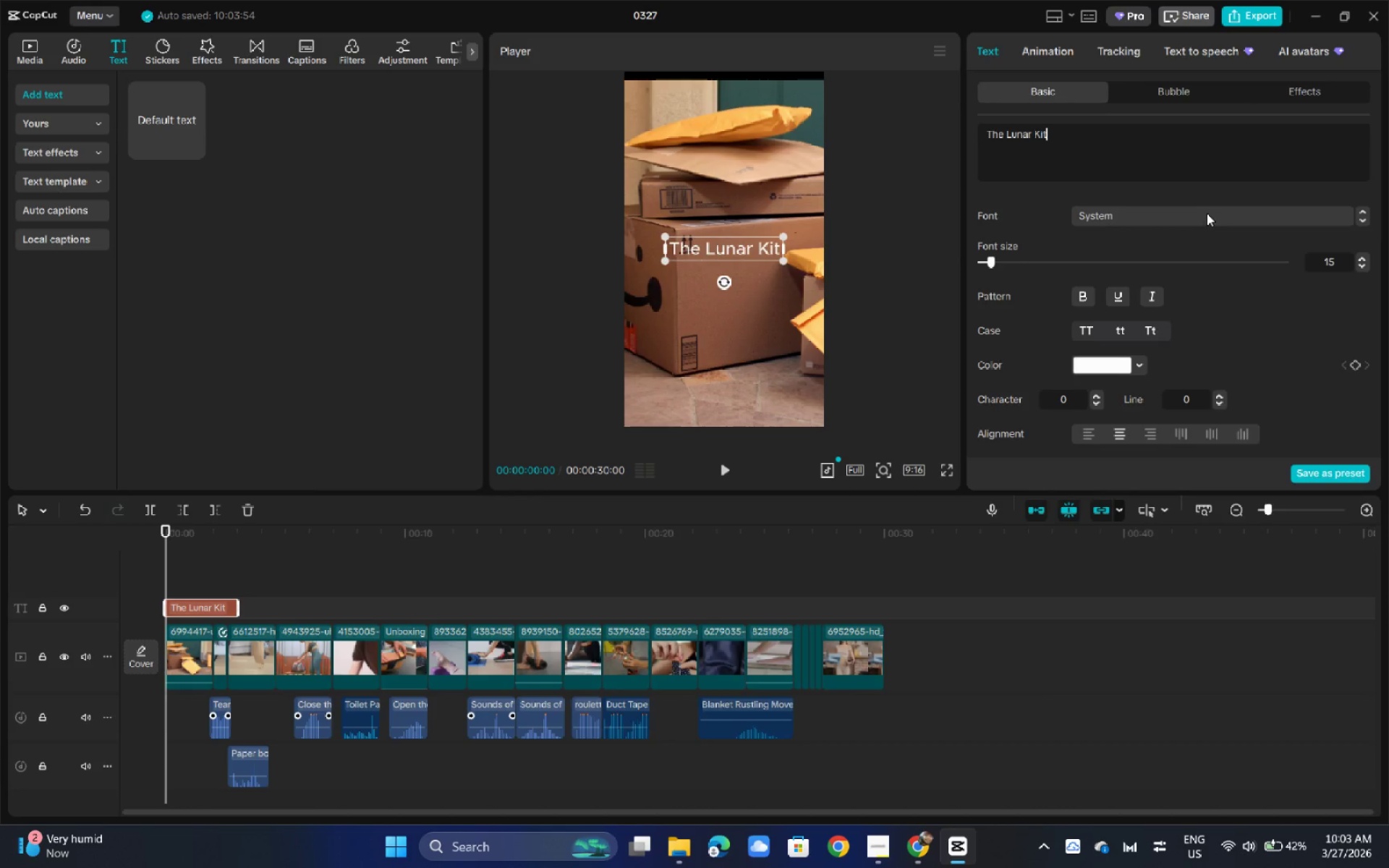 
left_click([1207, 213])
 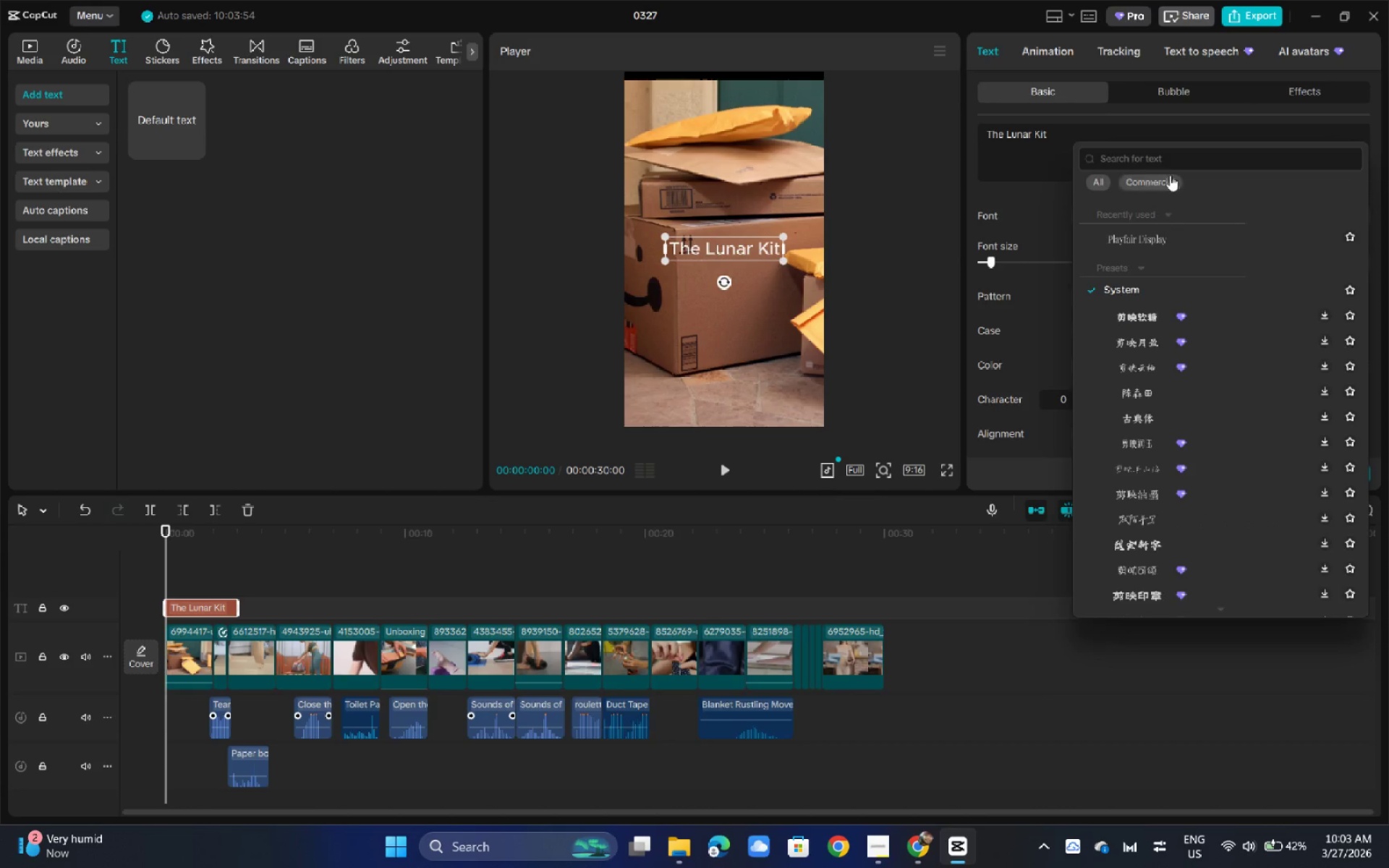 
left_click([1170, 157])
 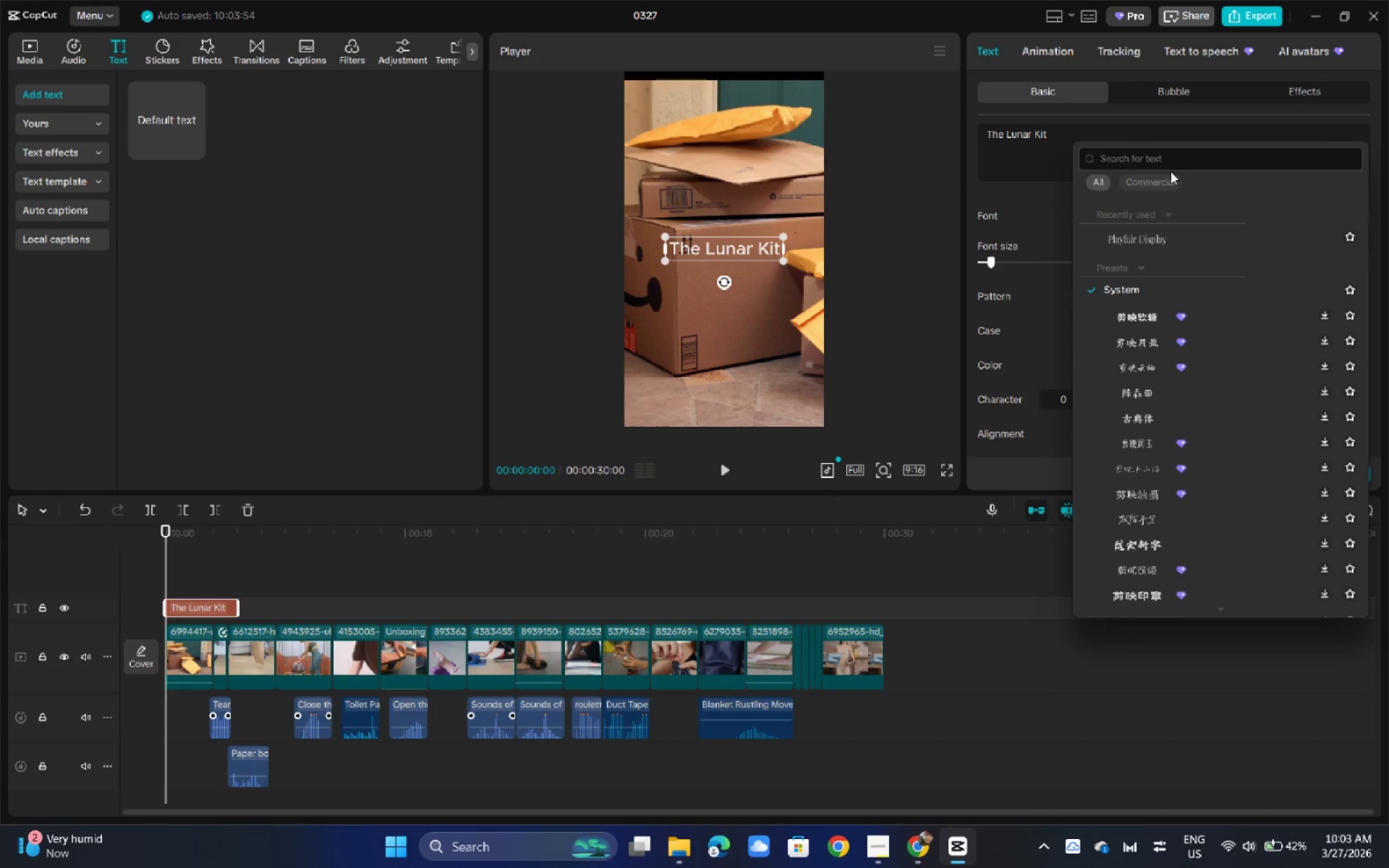 
type(xznx )
key(Backspace)
key(Backspace)
key(Backspace)
key(Backspace)
key(Backspace)
key(Backspace)
type(sans serif)
 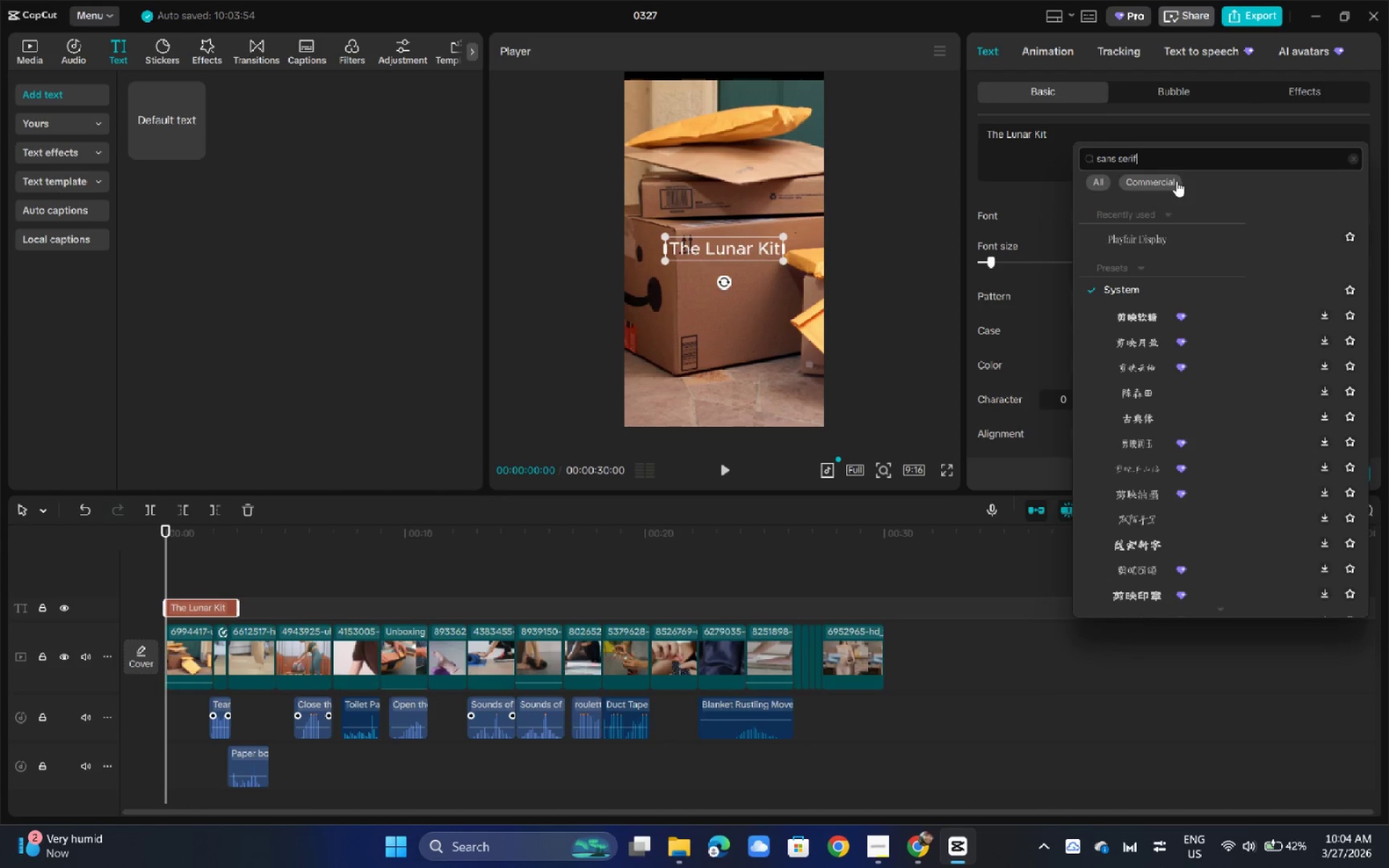 
key(Enter)
 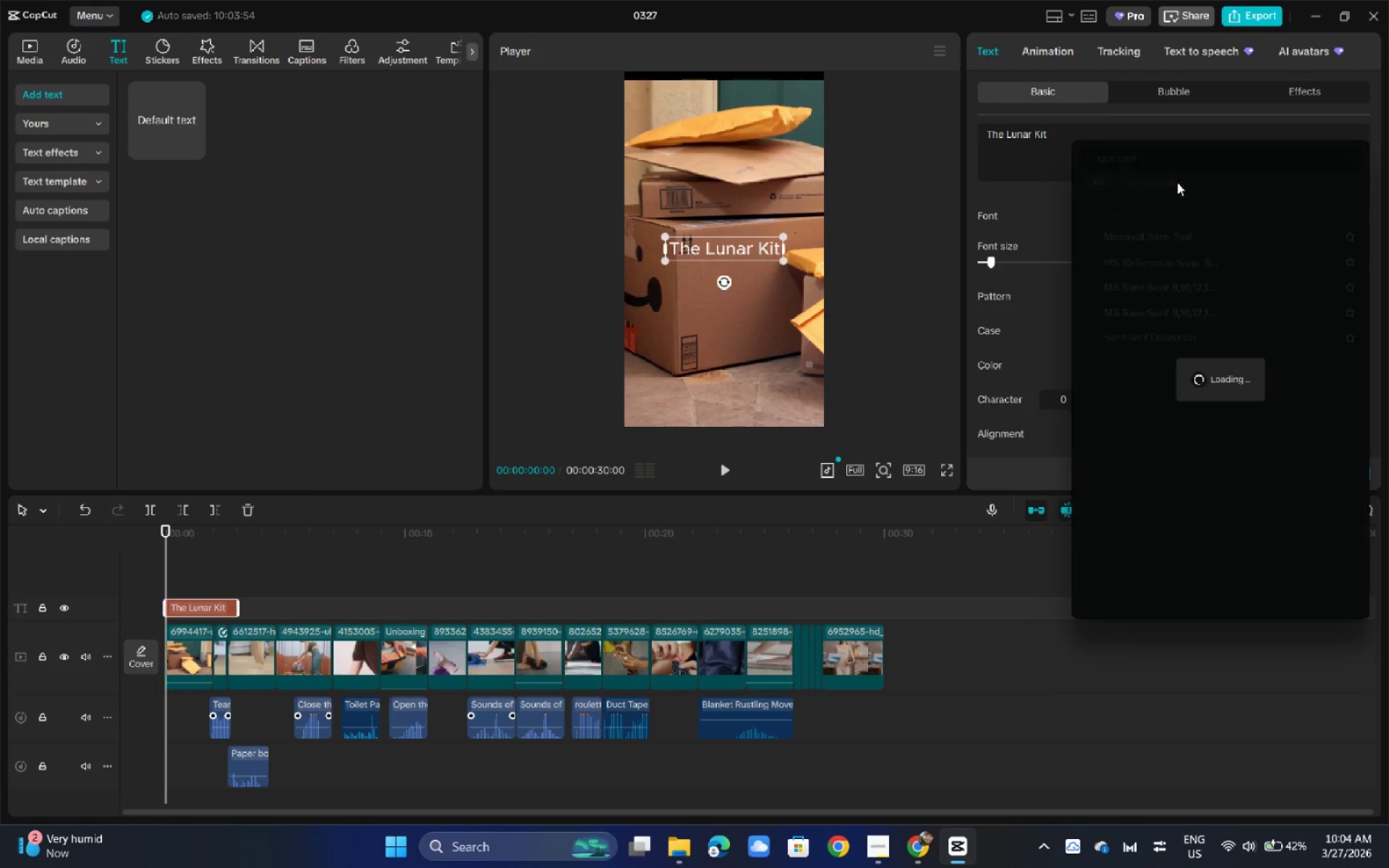 
mouse_move([1192, 186])
 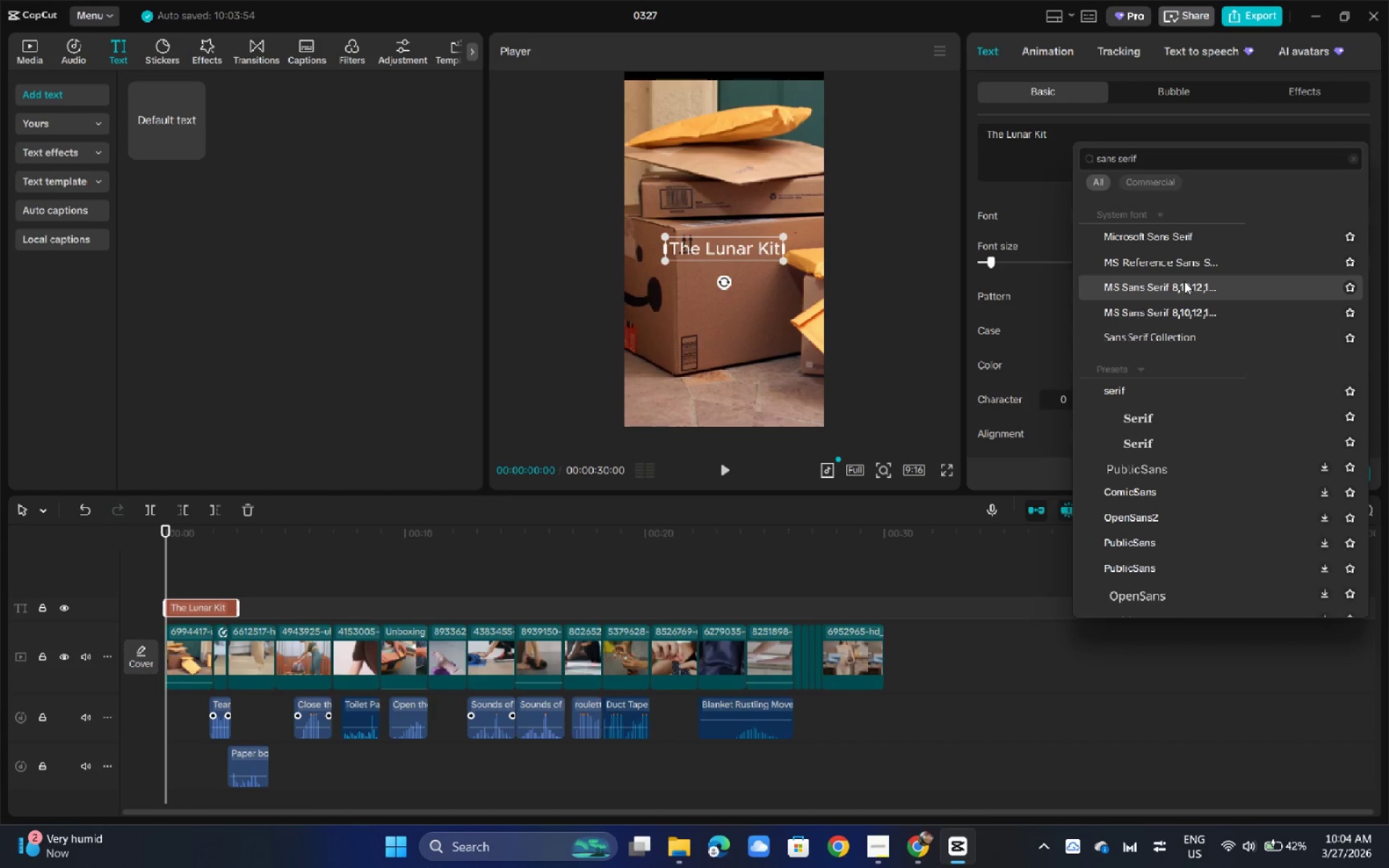 
left_click([1184, 281])
 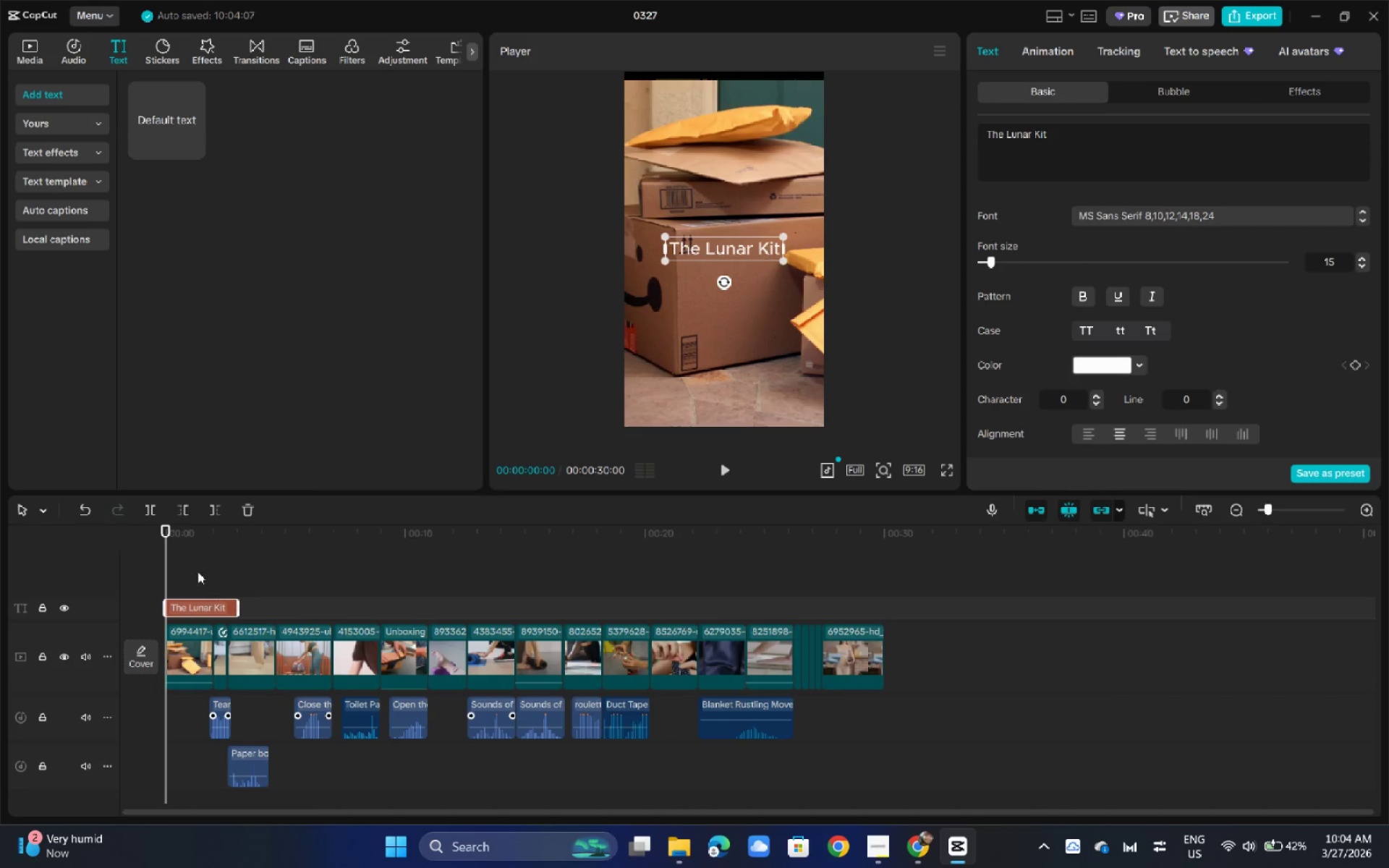 
left_click_drag(start_coordinate=[192, 535], to_coordinate=[147, 534])
 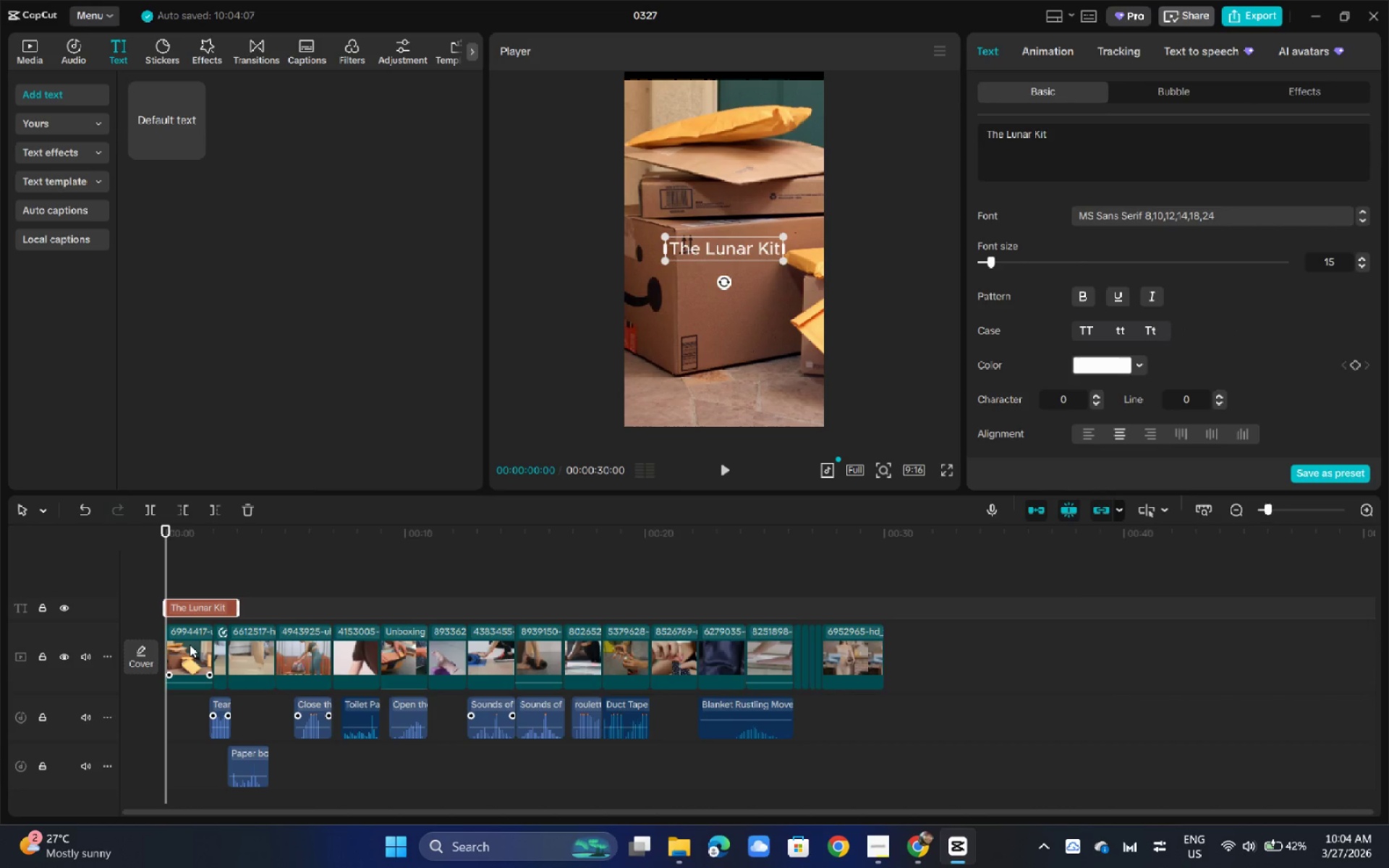 
left_click([213, 612])
 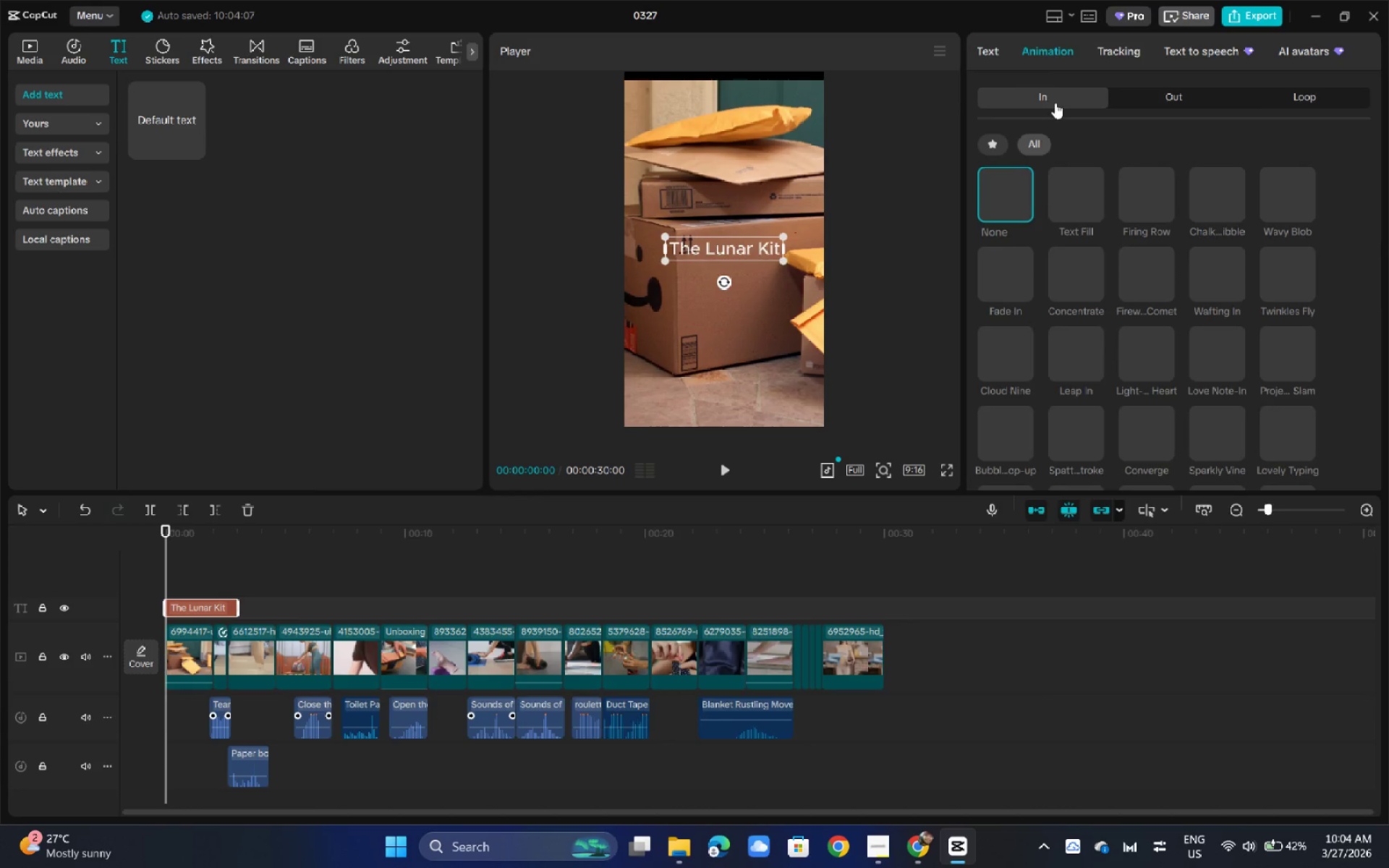 
left_click([1002, 136])
 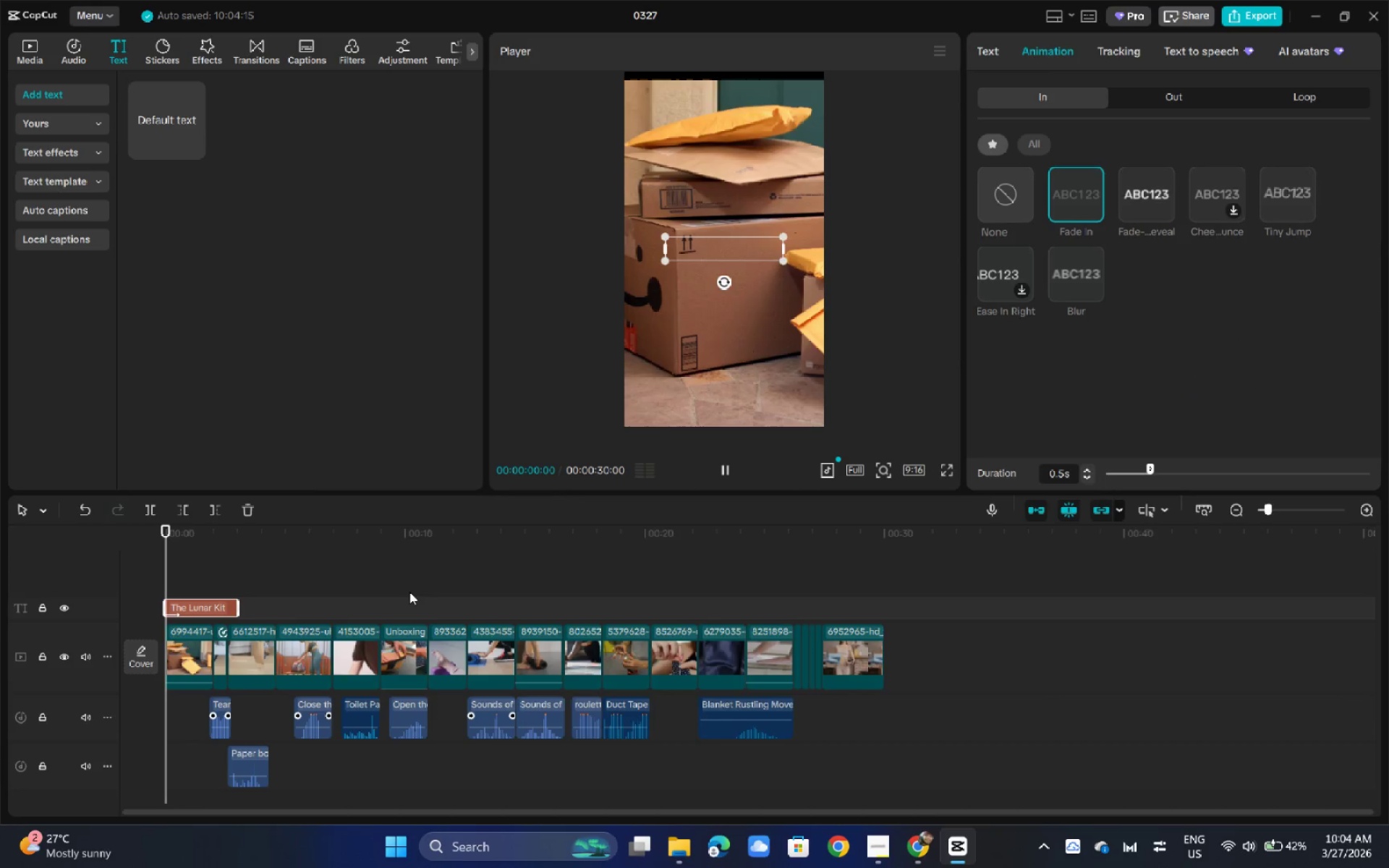 
left_click([202, 653])
 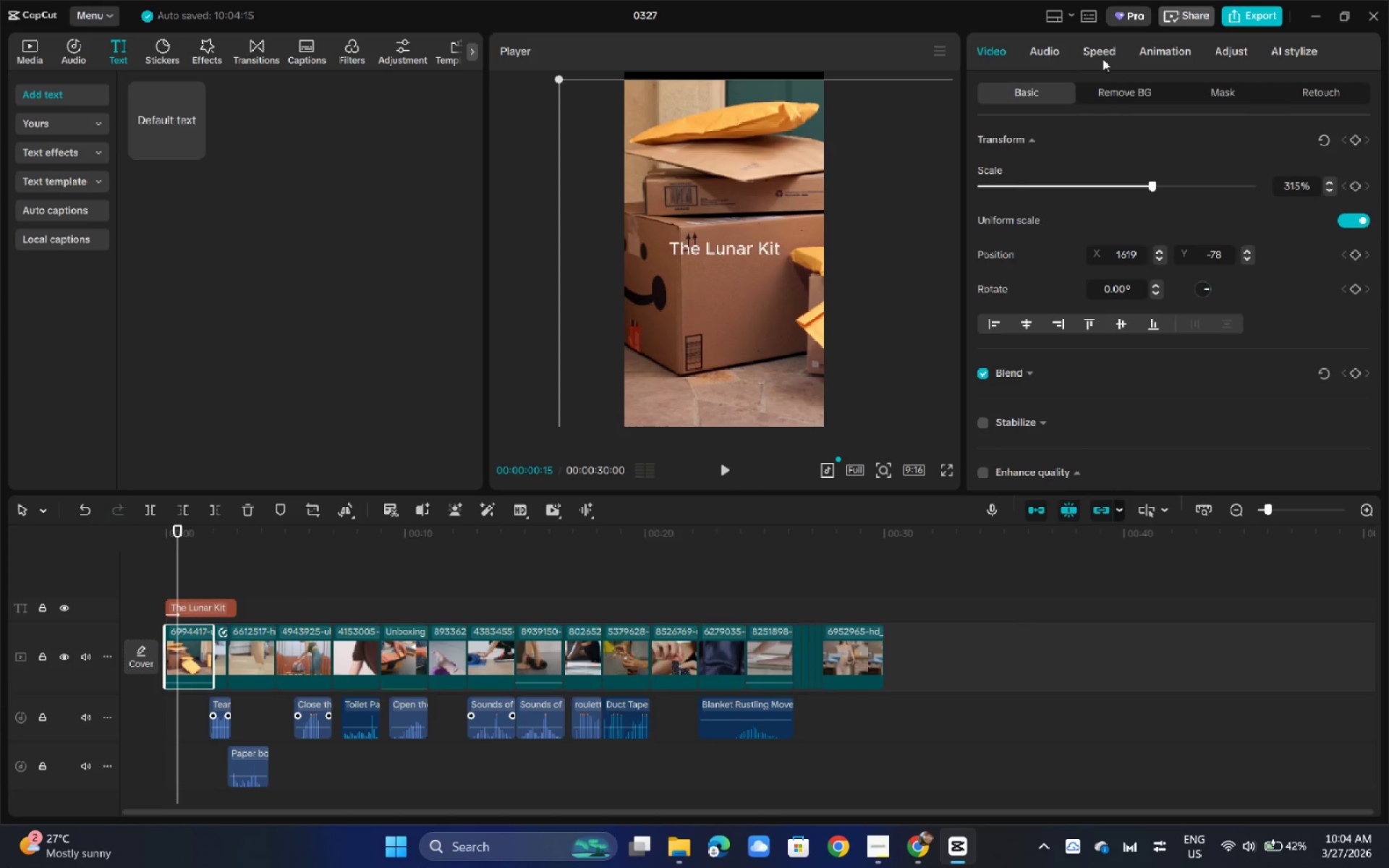 
left_click([1155, 45])
 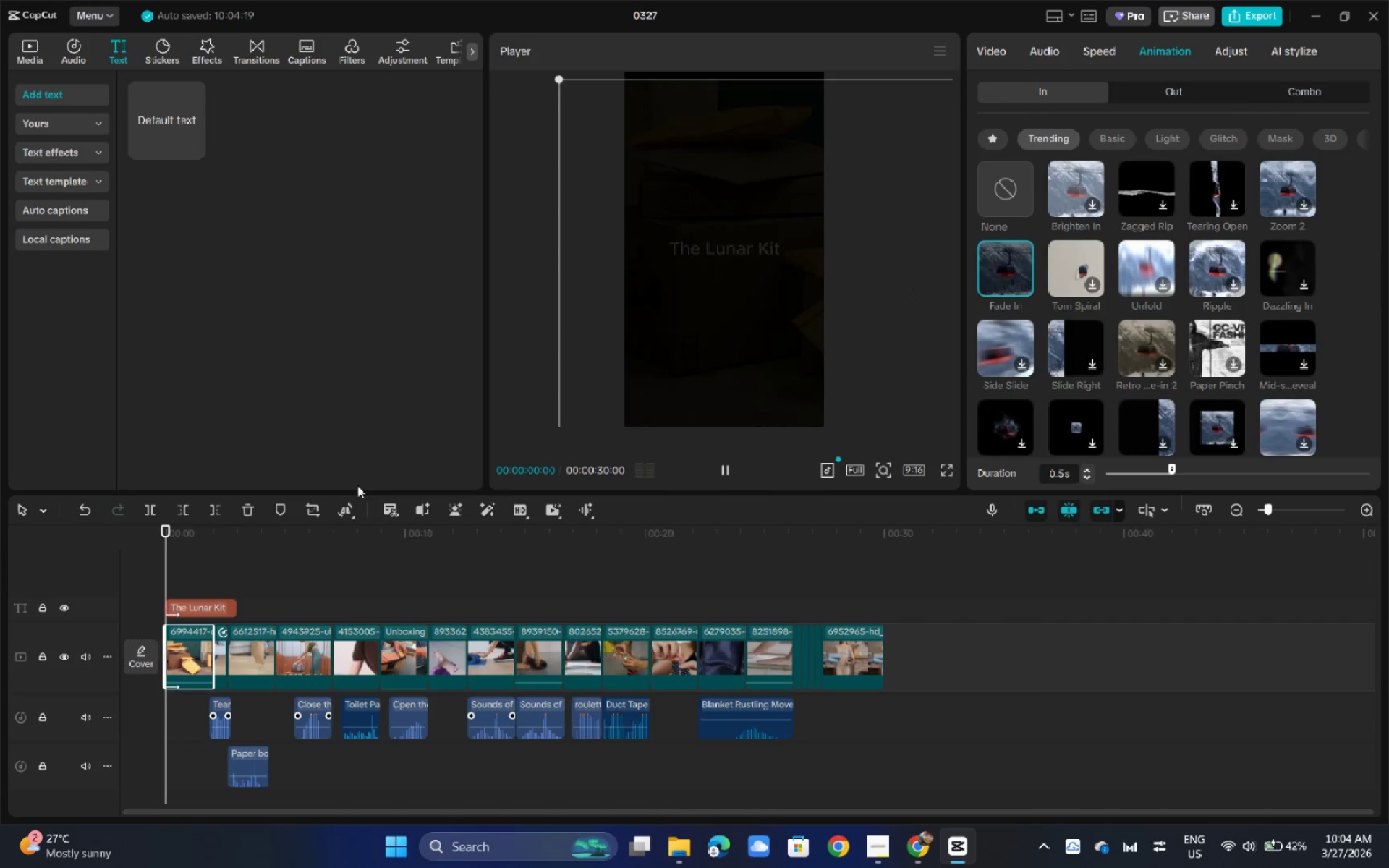 
left_click_drag(start_coordinate=[226, 529], to_coordinate=[103, 540])
 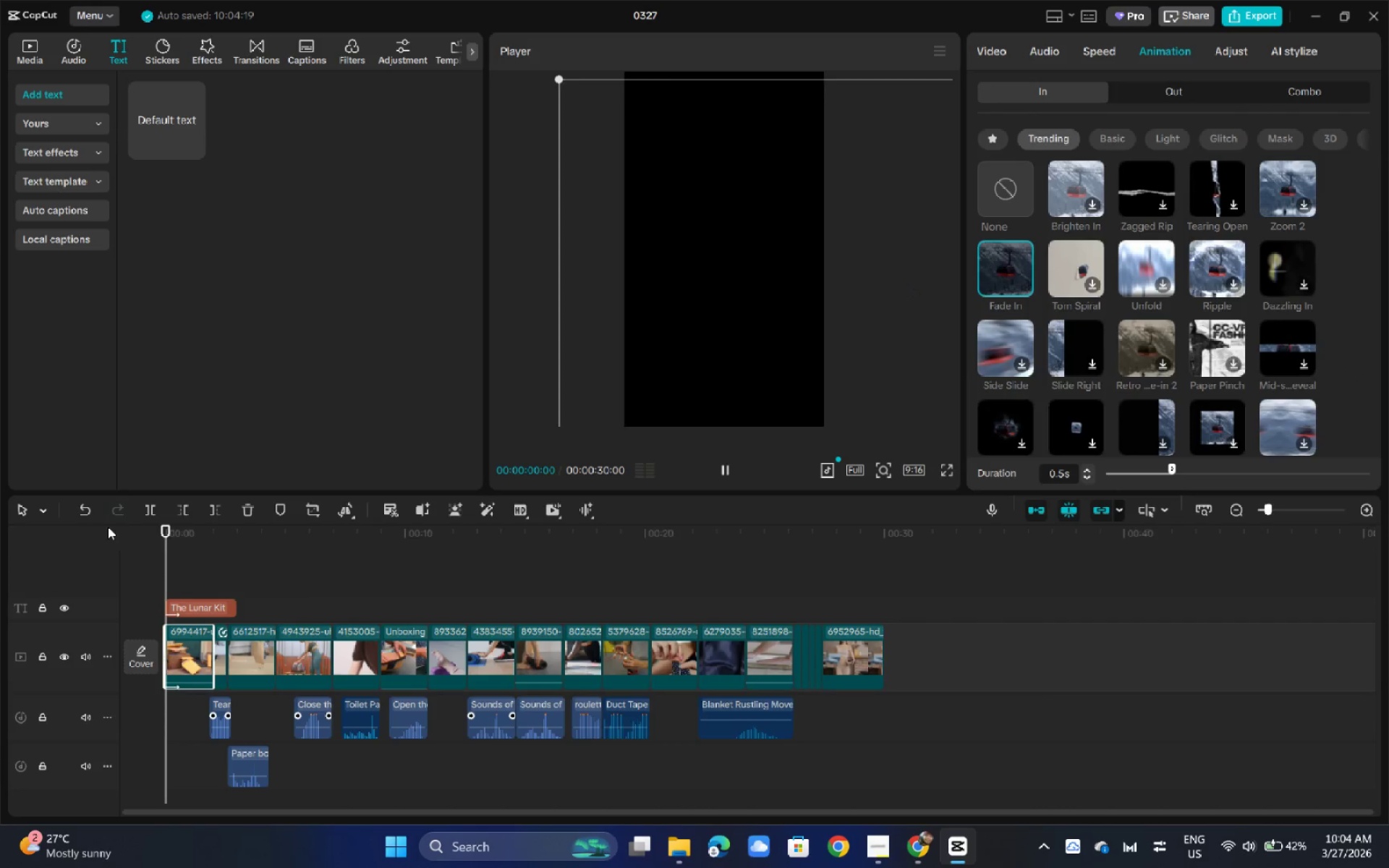 
key(Space)
 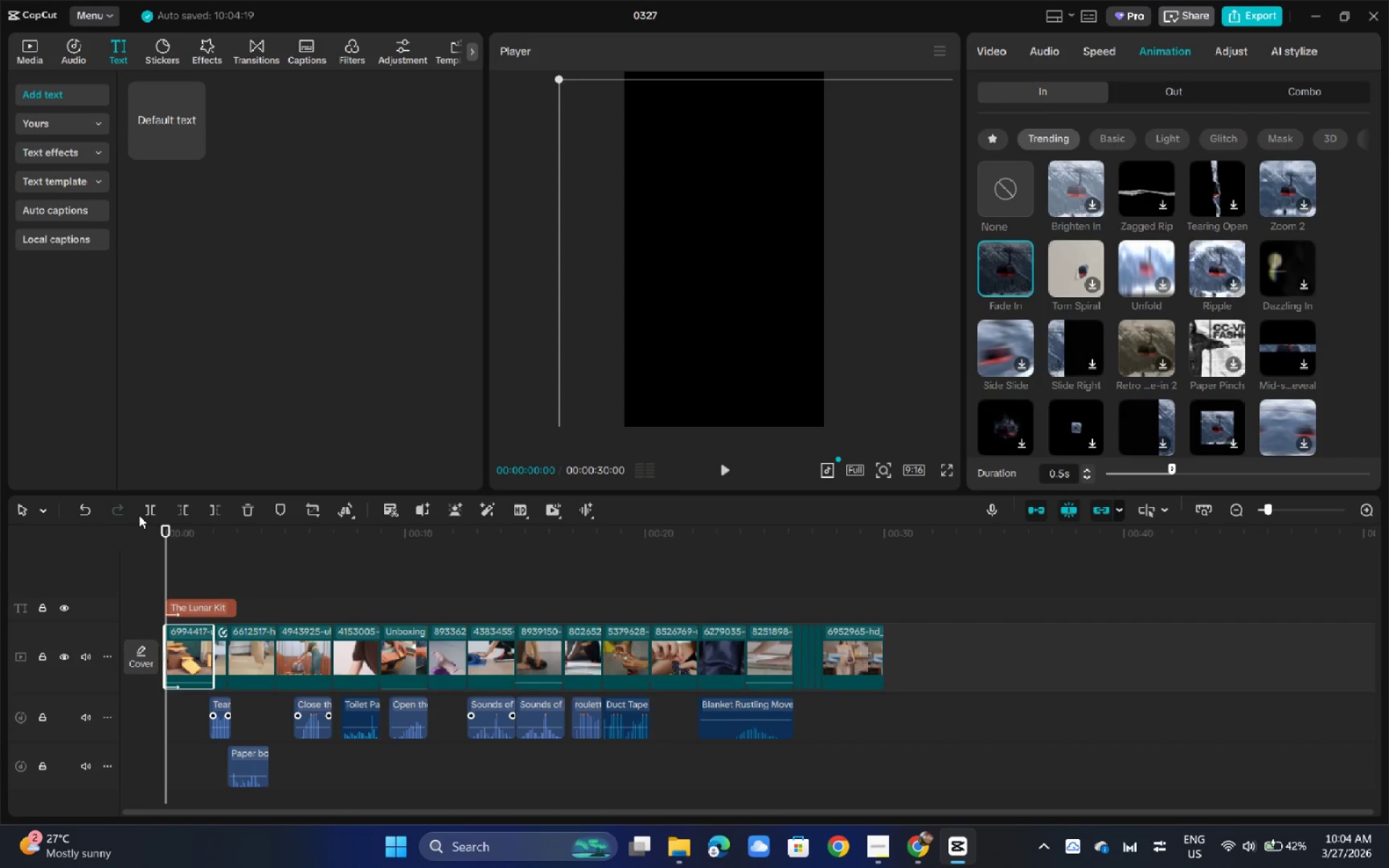 
key(Space)
 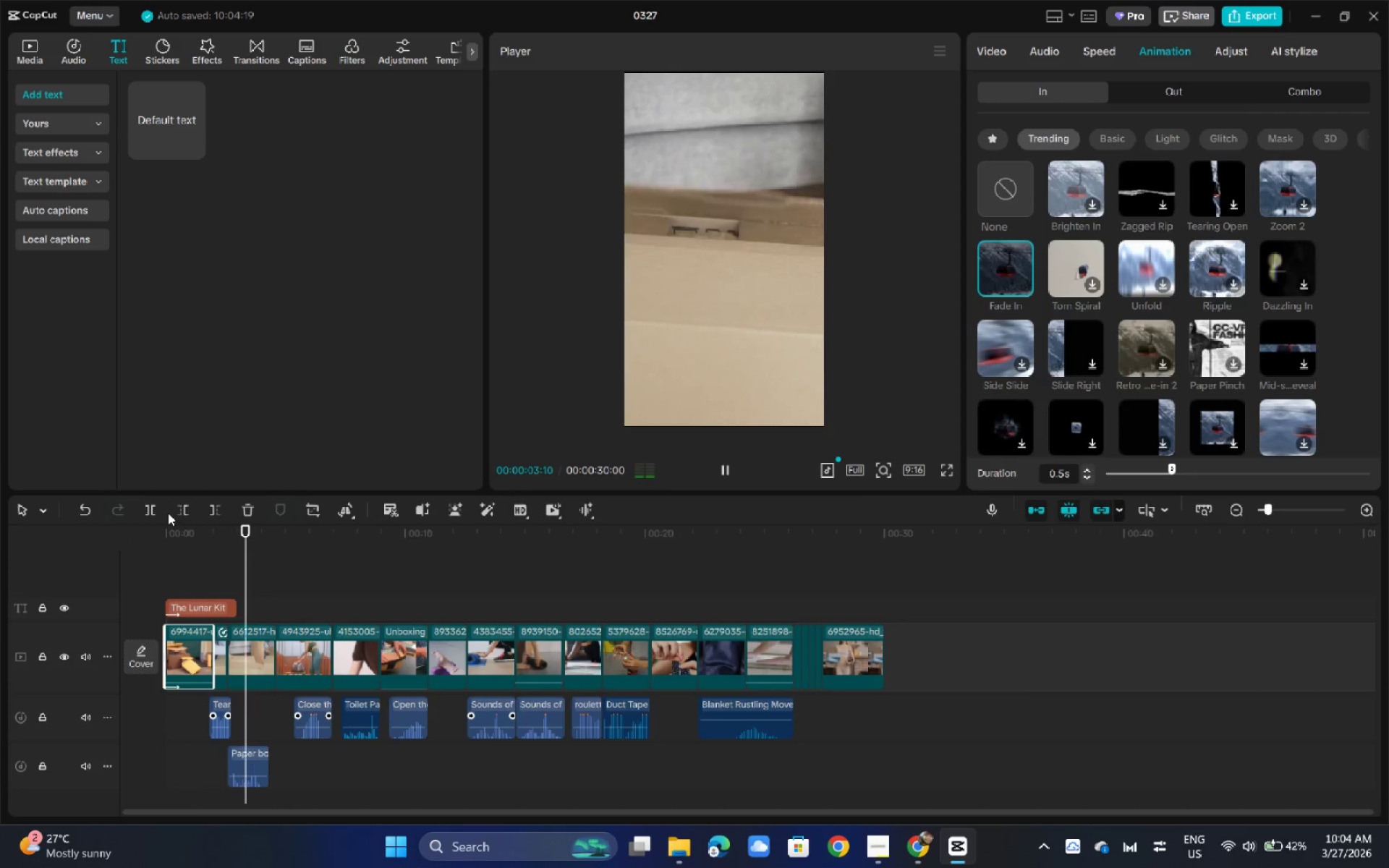 
key(Space)
 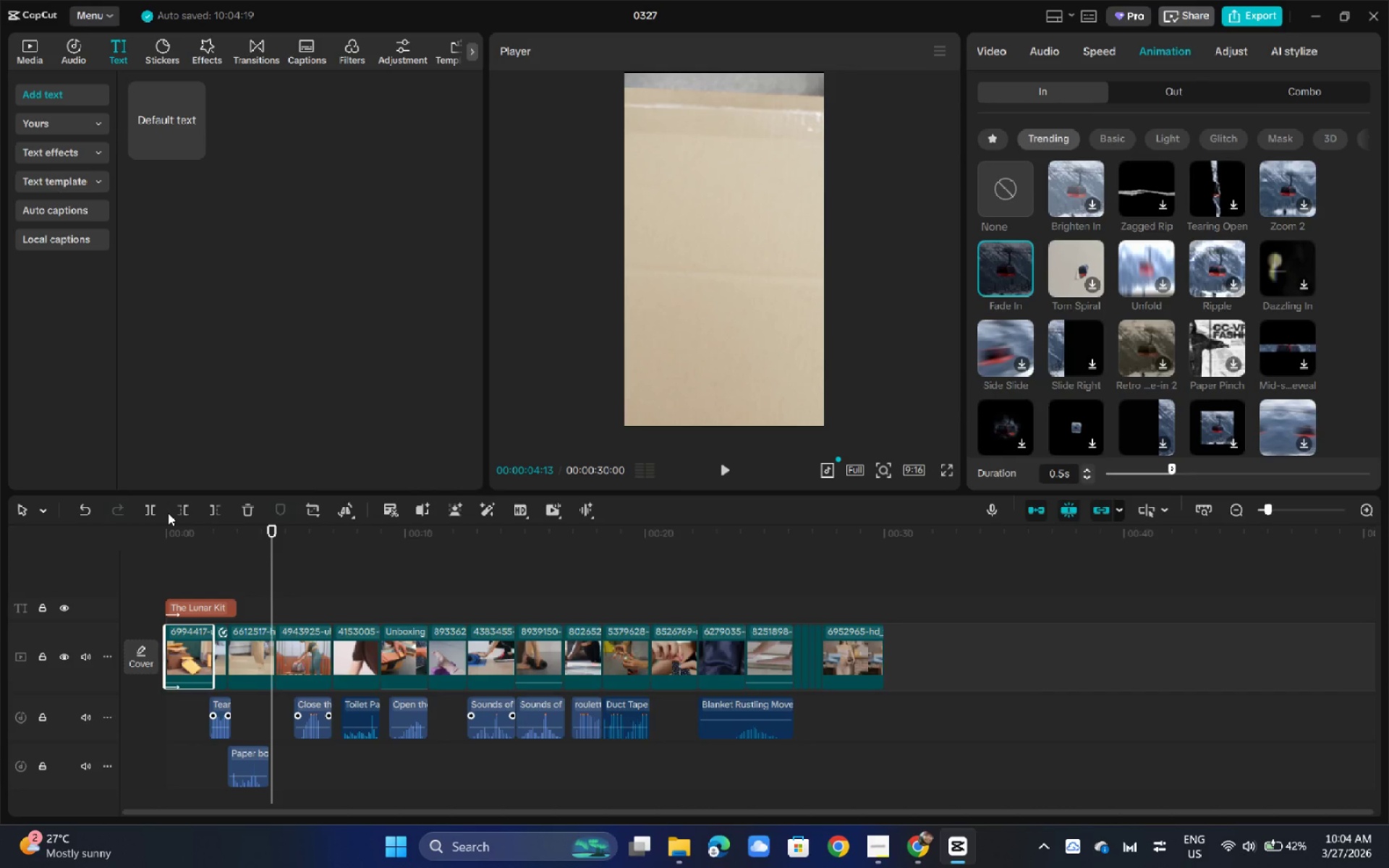 
wait(18.48)
 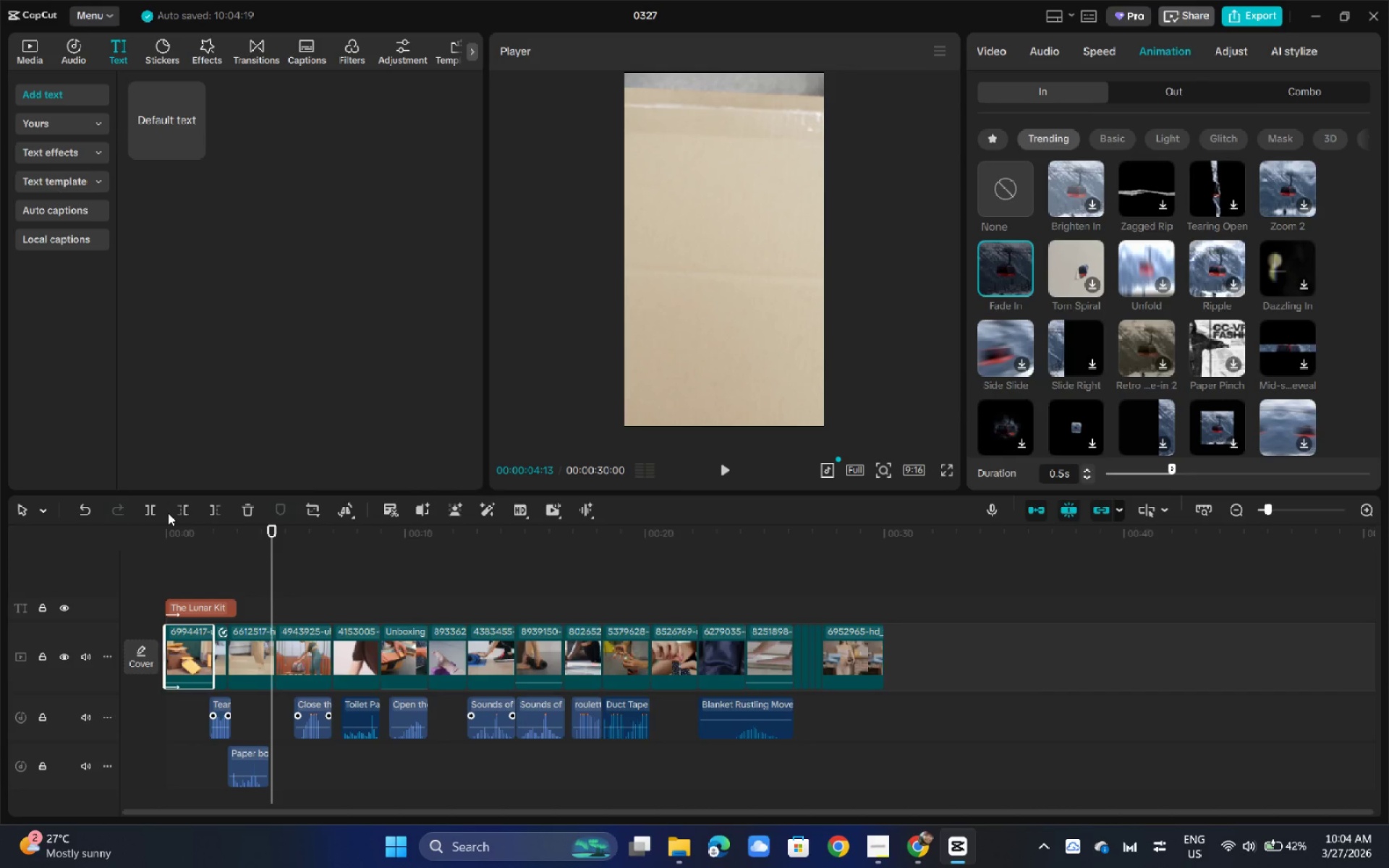 
key(Alt+AltLeft)
 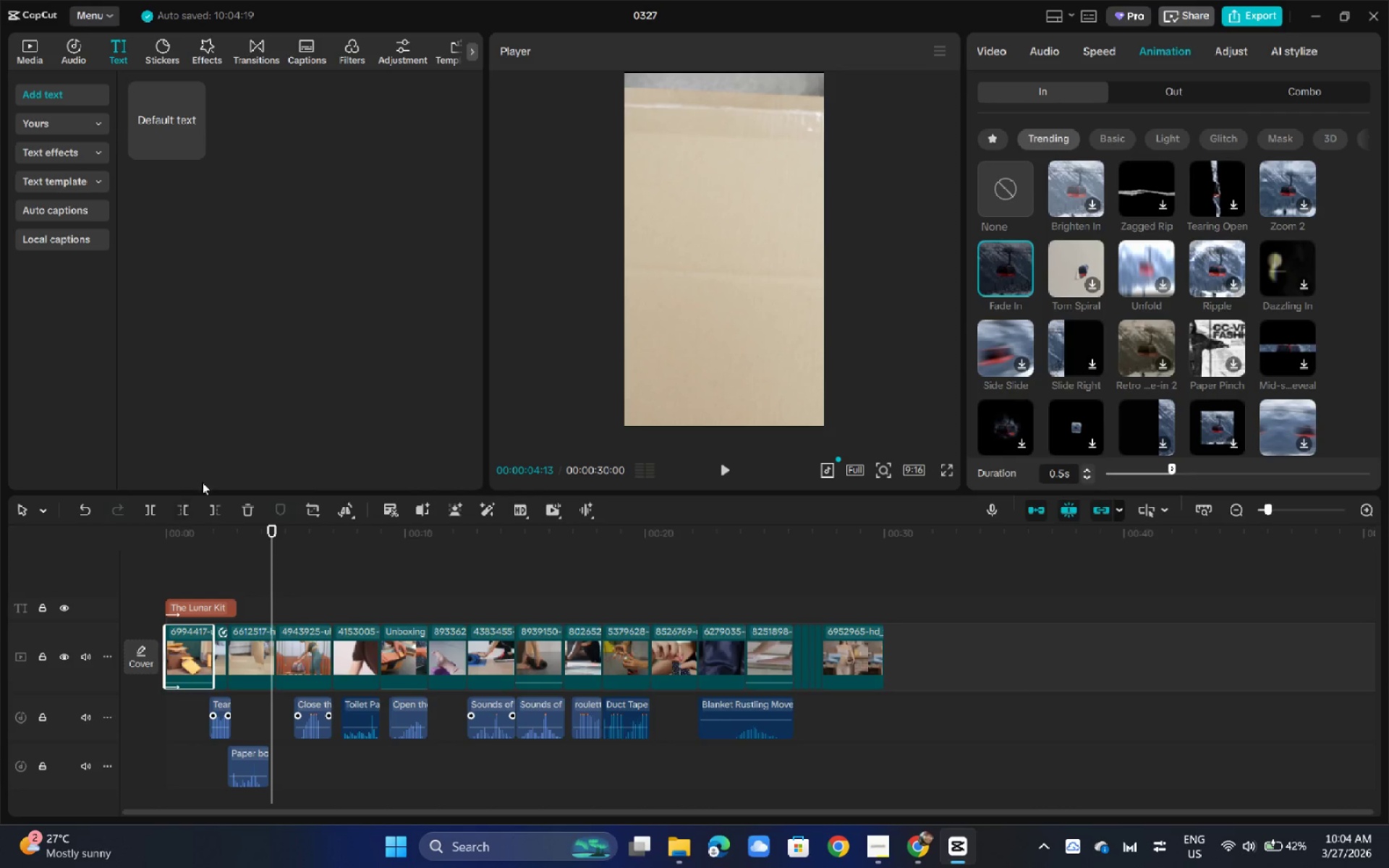 
key(Alt+AltLeft)
 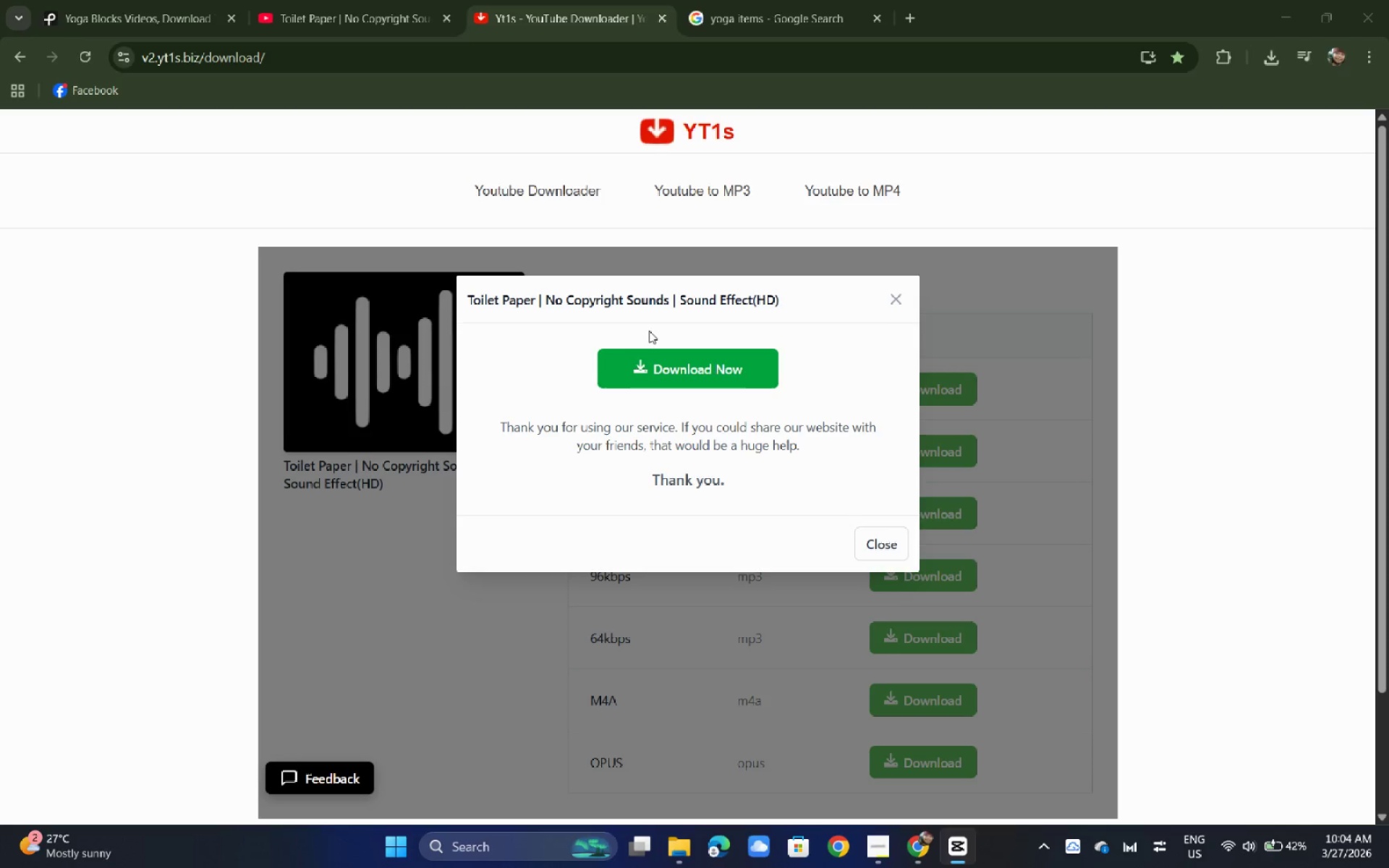 
key(Alt+Tab)
 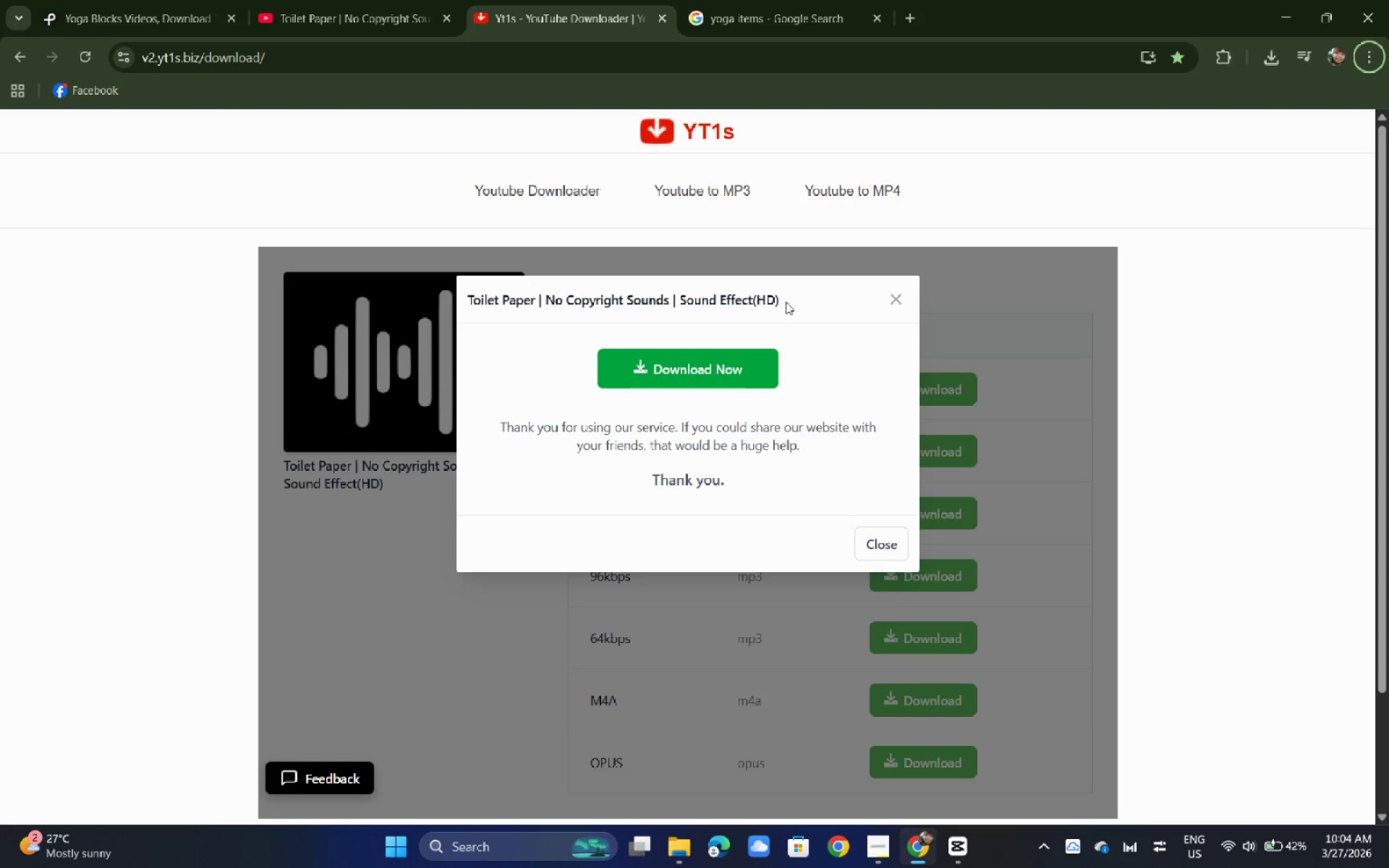 
key(Alt+Tab)
 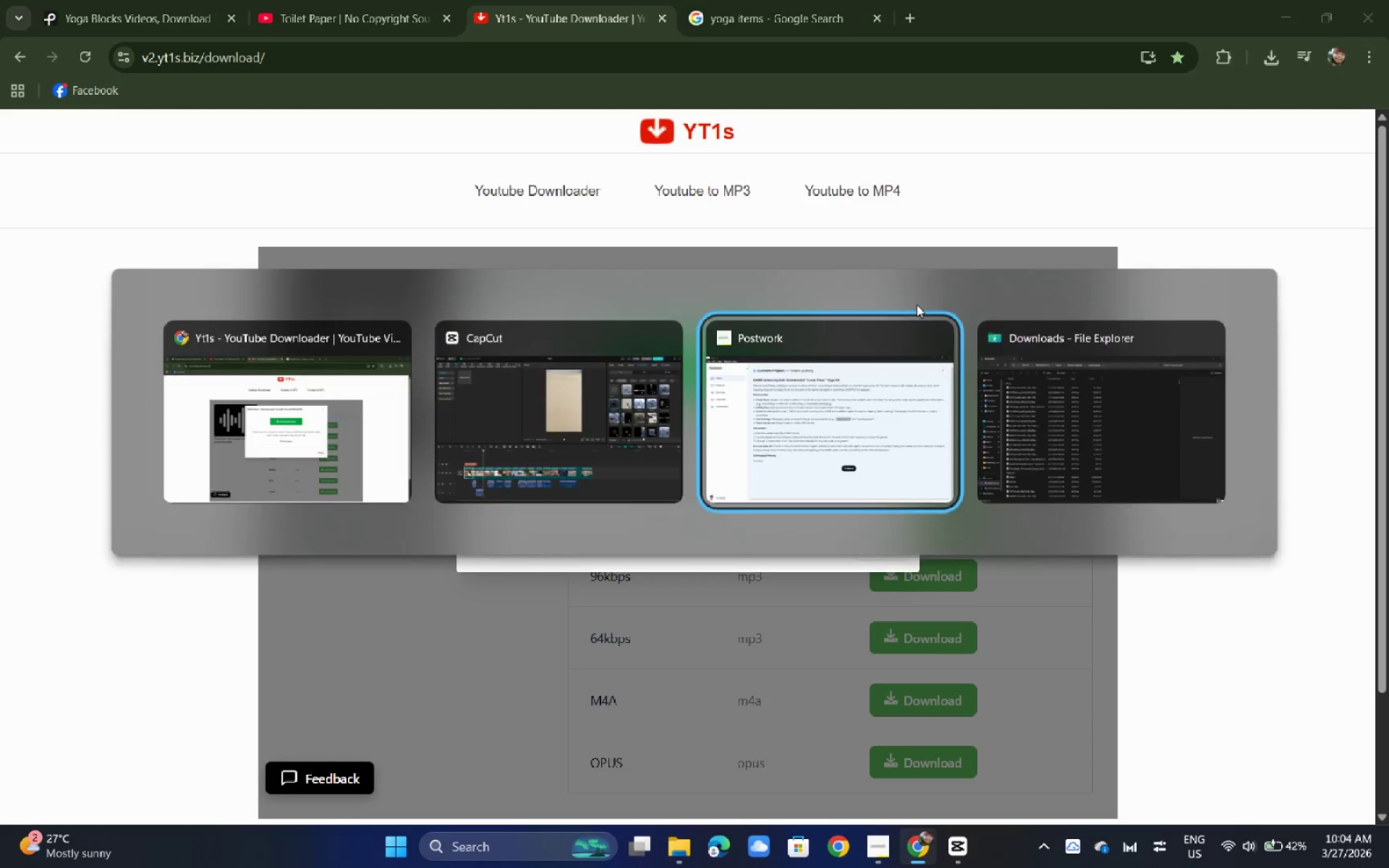 
key(Alt+Tab)